 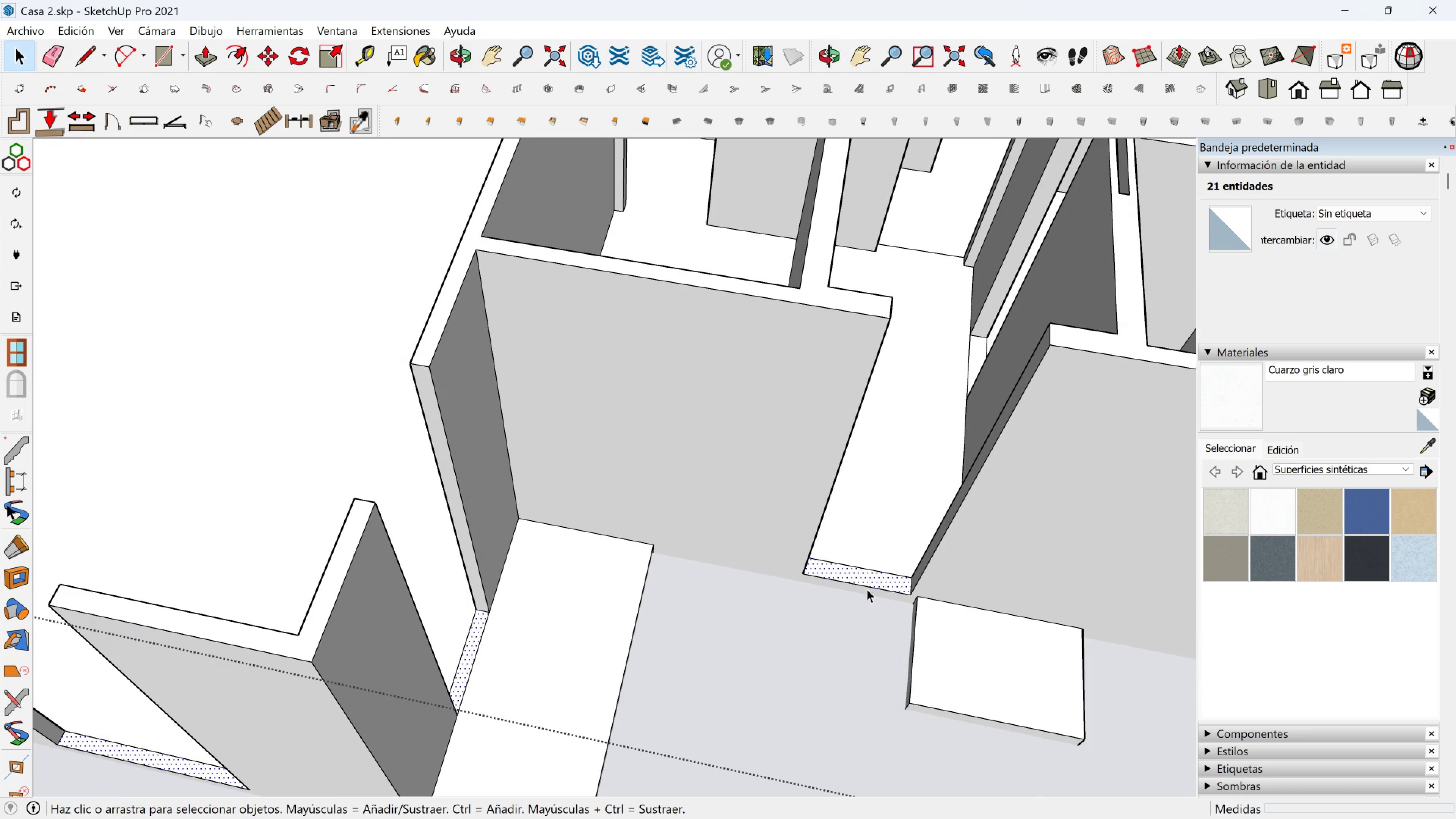 
scroll: coordinate [870, 551], scroll_direction: down, amount: 4.0
 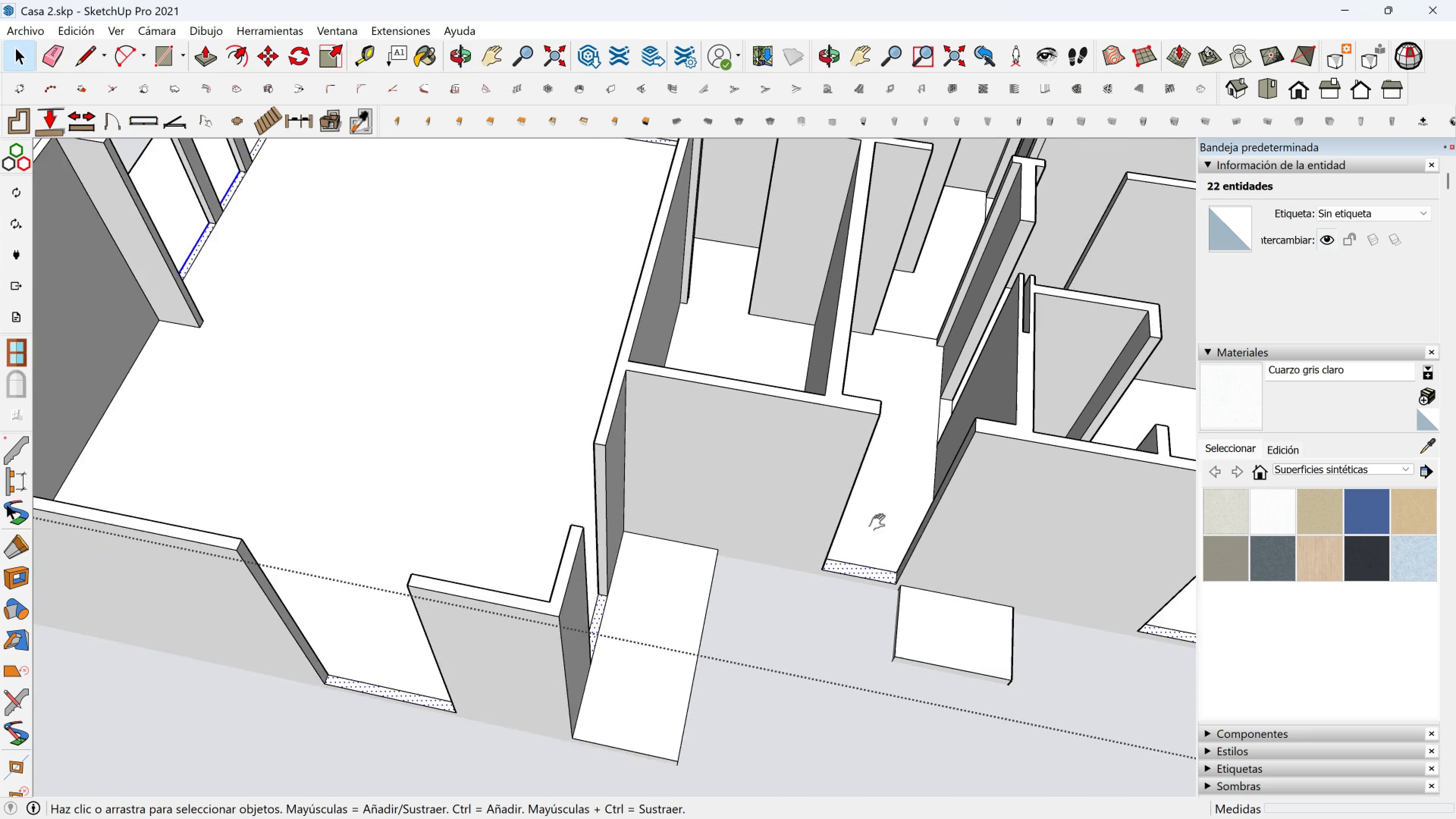 
key(Shift+ShiftLeft)
 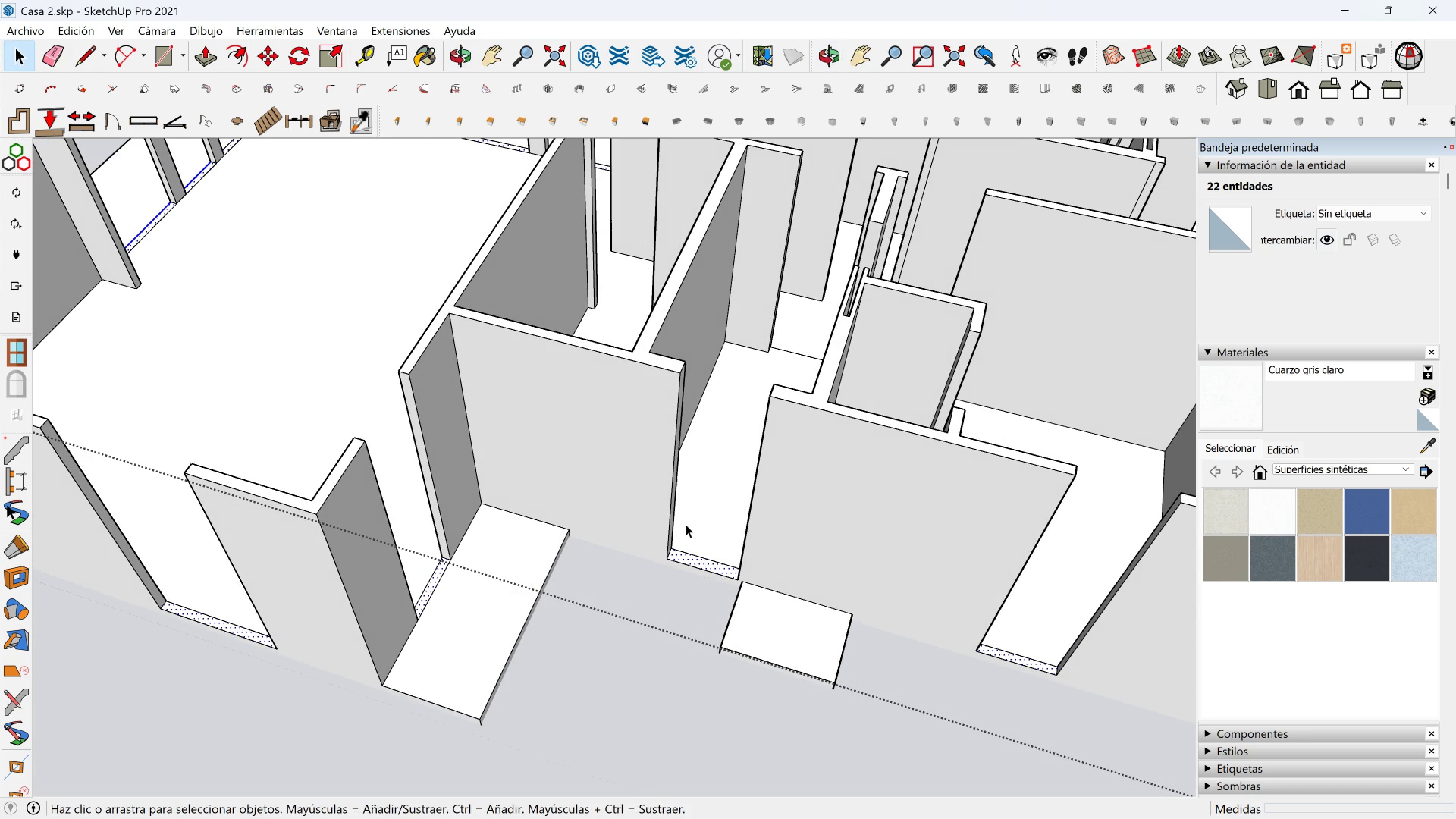 
key(M)
 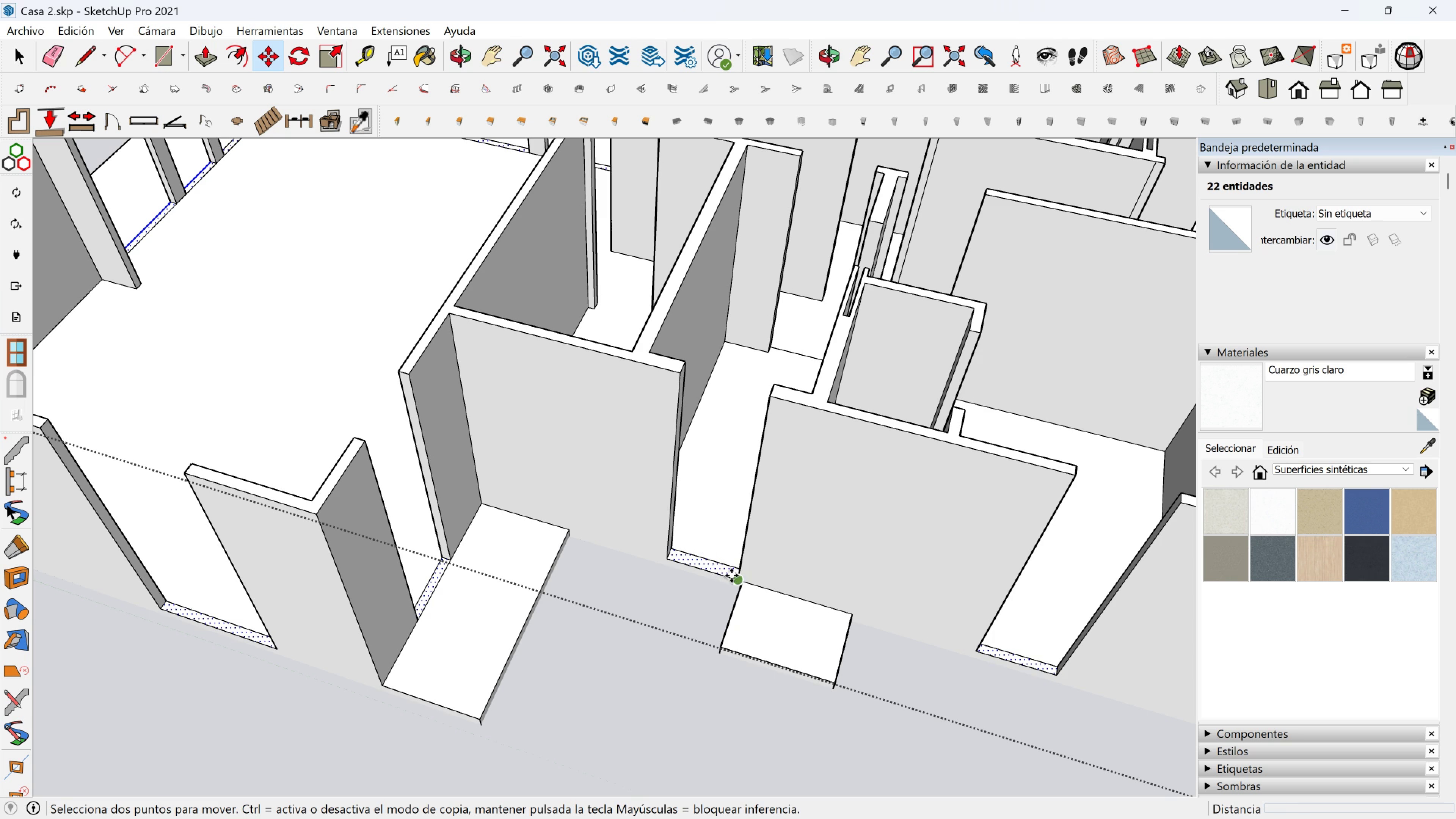 
left_click([732, 576])
 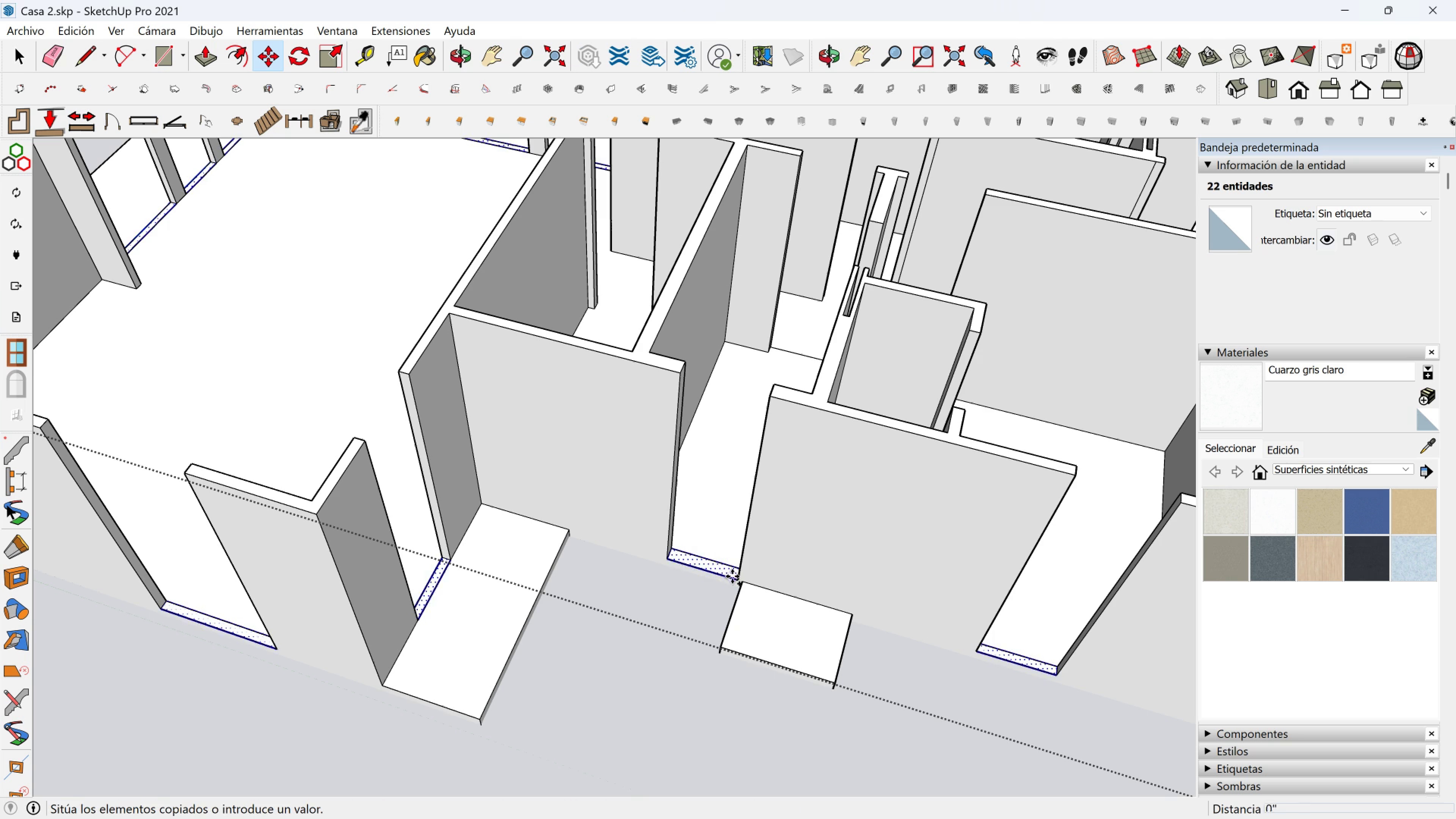 
key(Control+ControlLeft)
 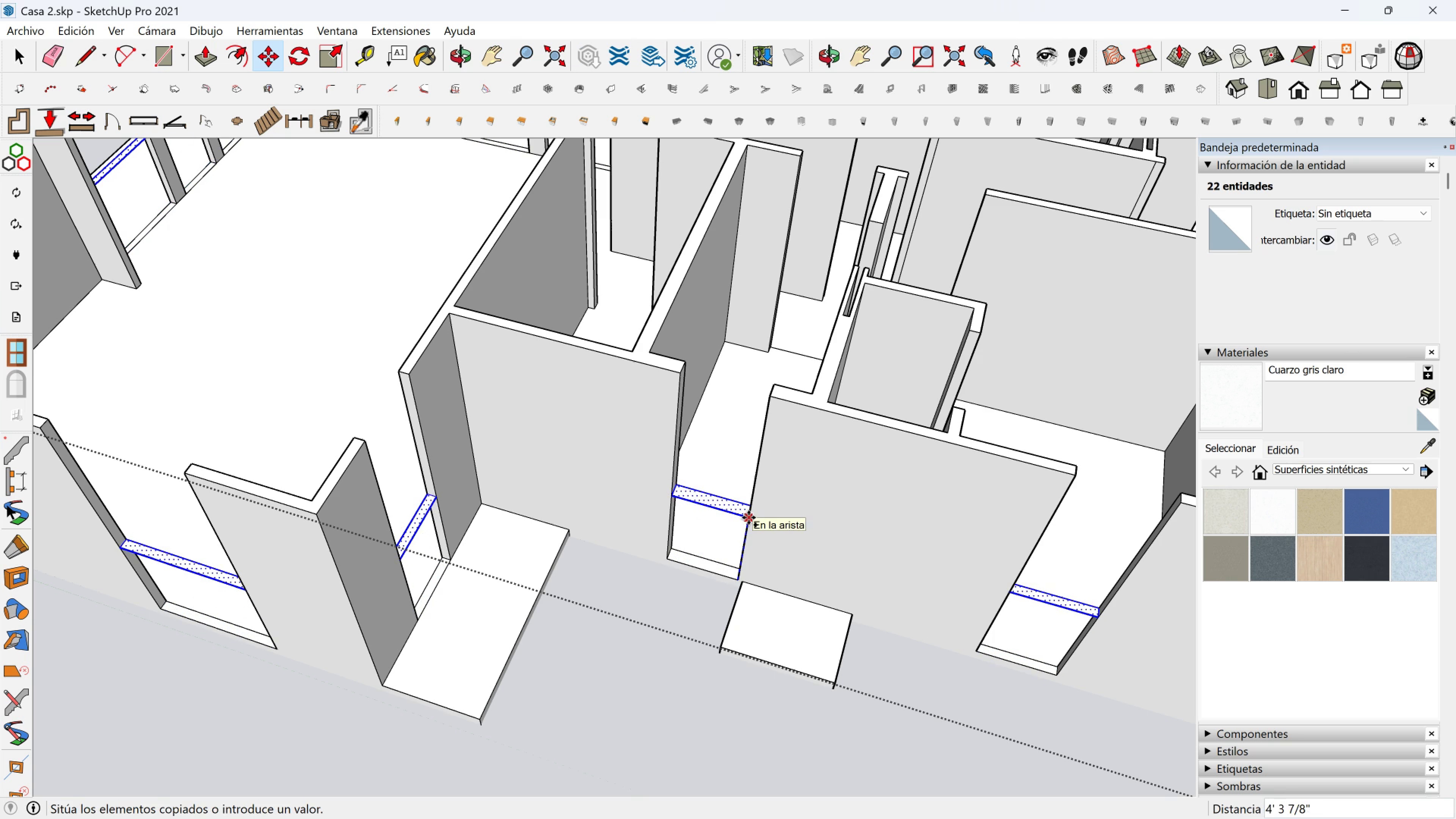 
key(9)
 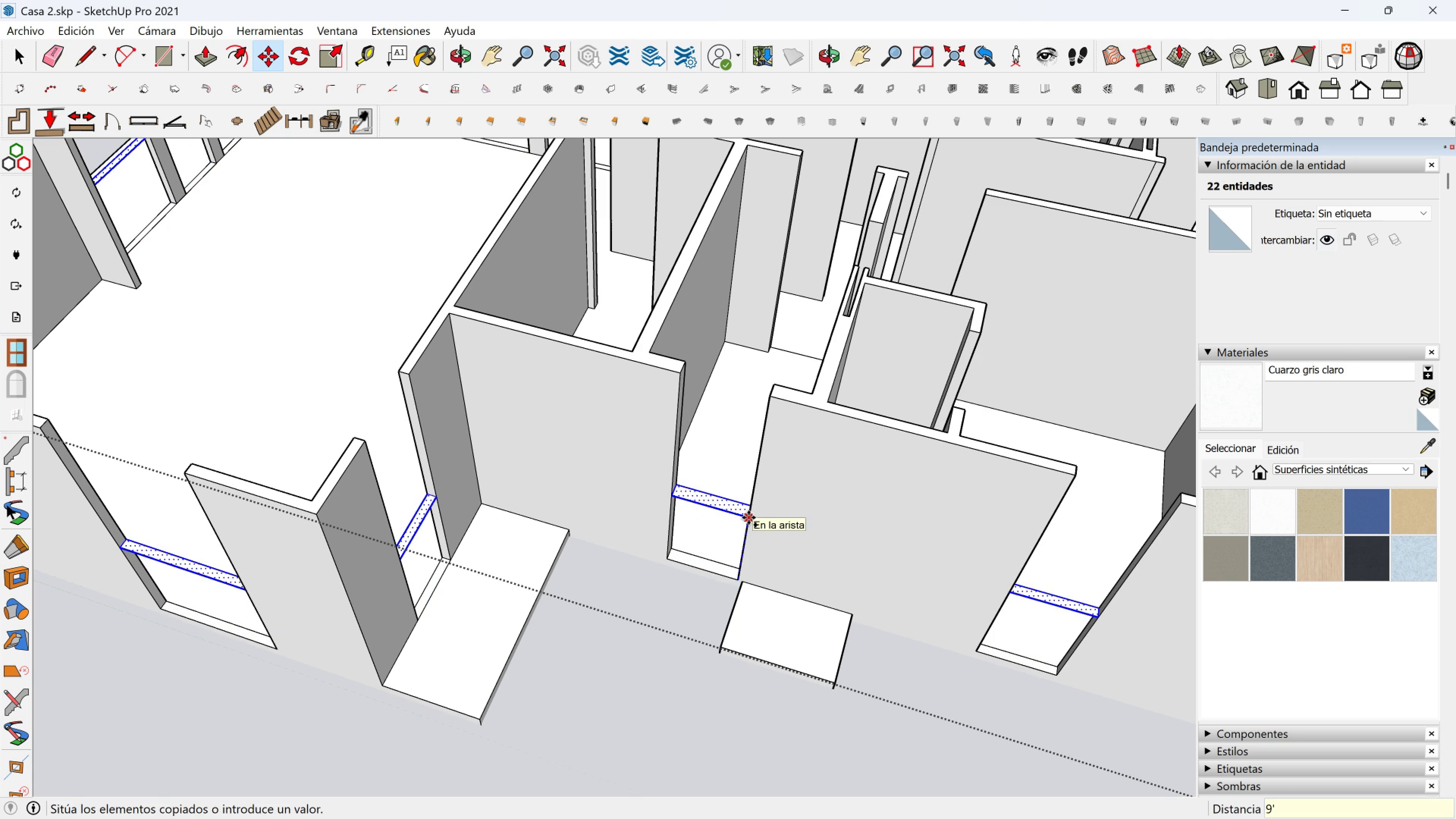 
key(BracketLeft)
 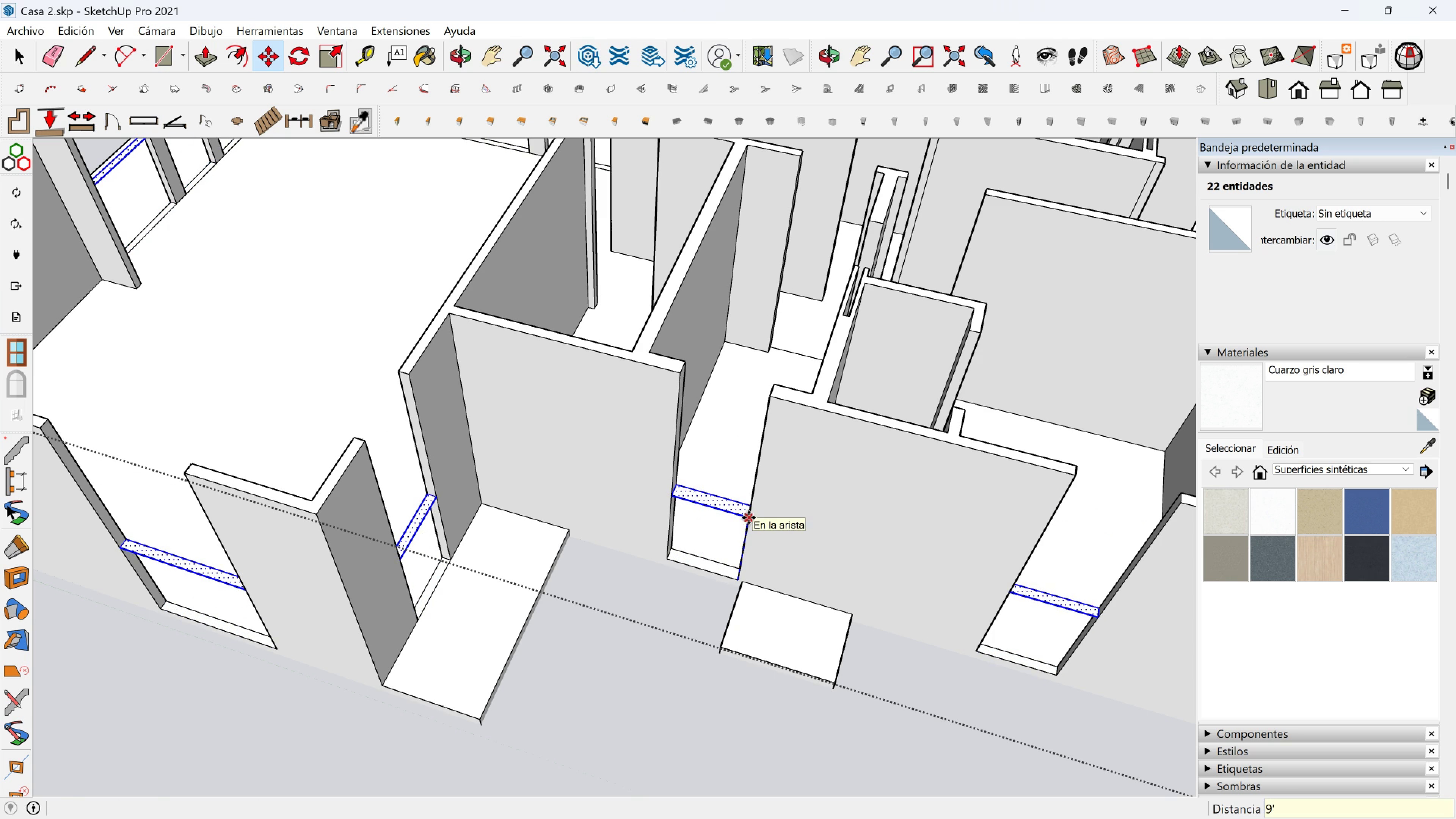 
key(Enter)